 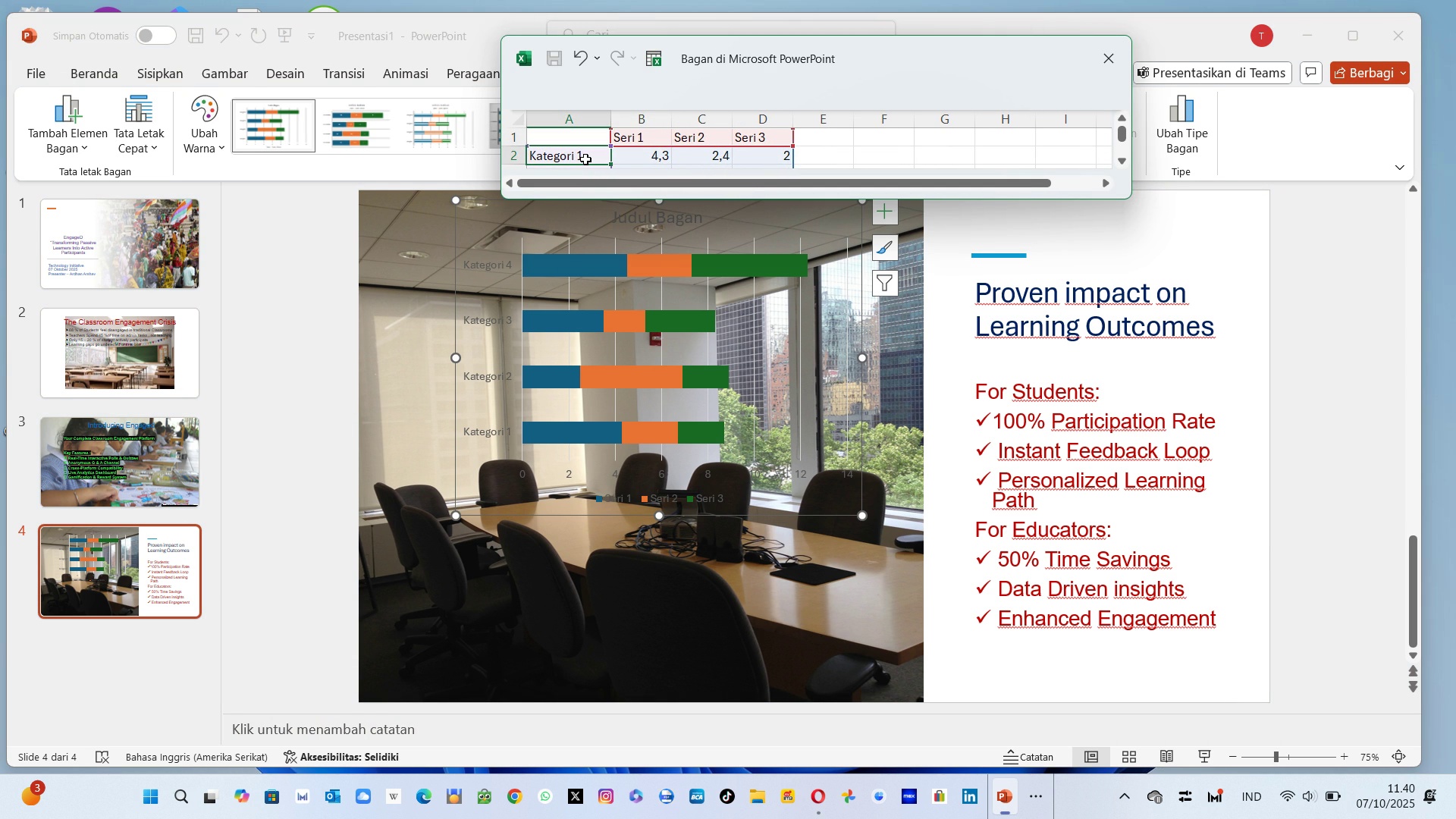 
double_click([585, 159])
 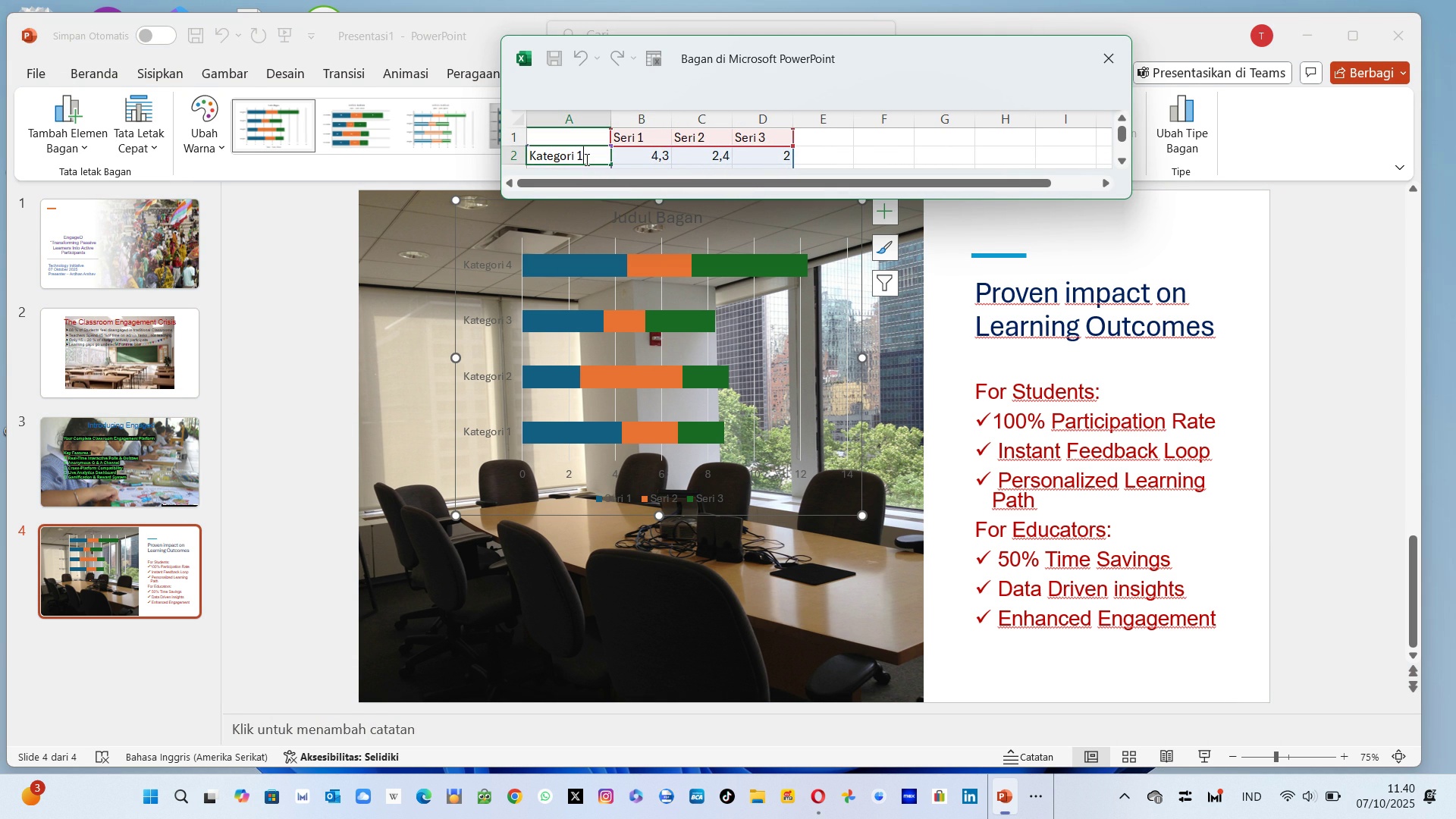 
triple_click([585, 159])
 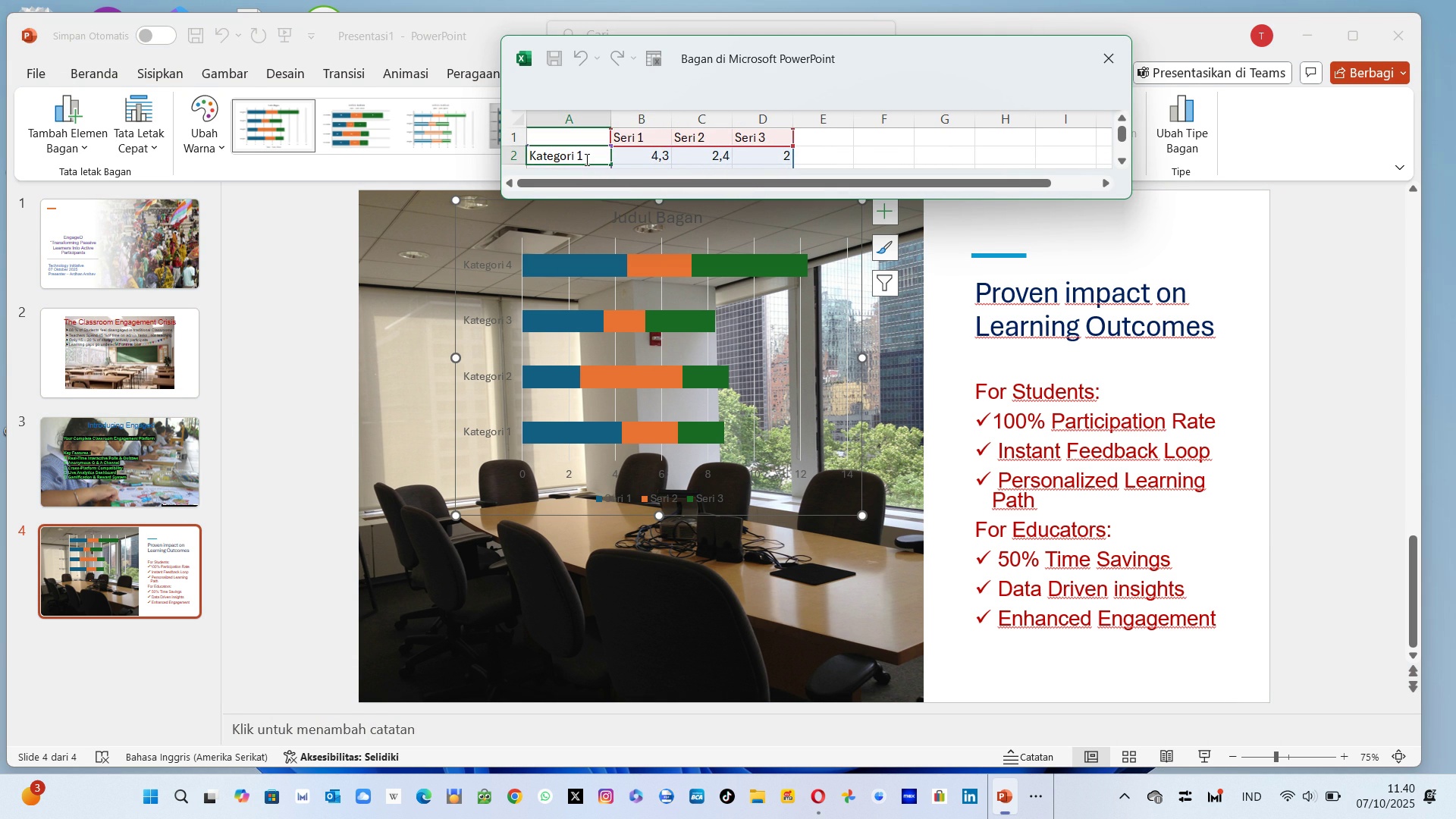 
key(Backspace)
key(Backspace)
key(Backspace)
key(Backspace)
key(Backspace)
key(Backspace)
key(Backspace)
key(Backspace)
key(Backspace)
key(Backspace)
type(Student Participation)
 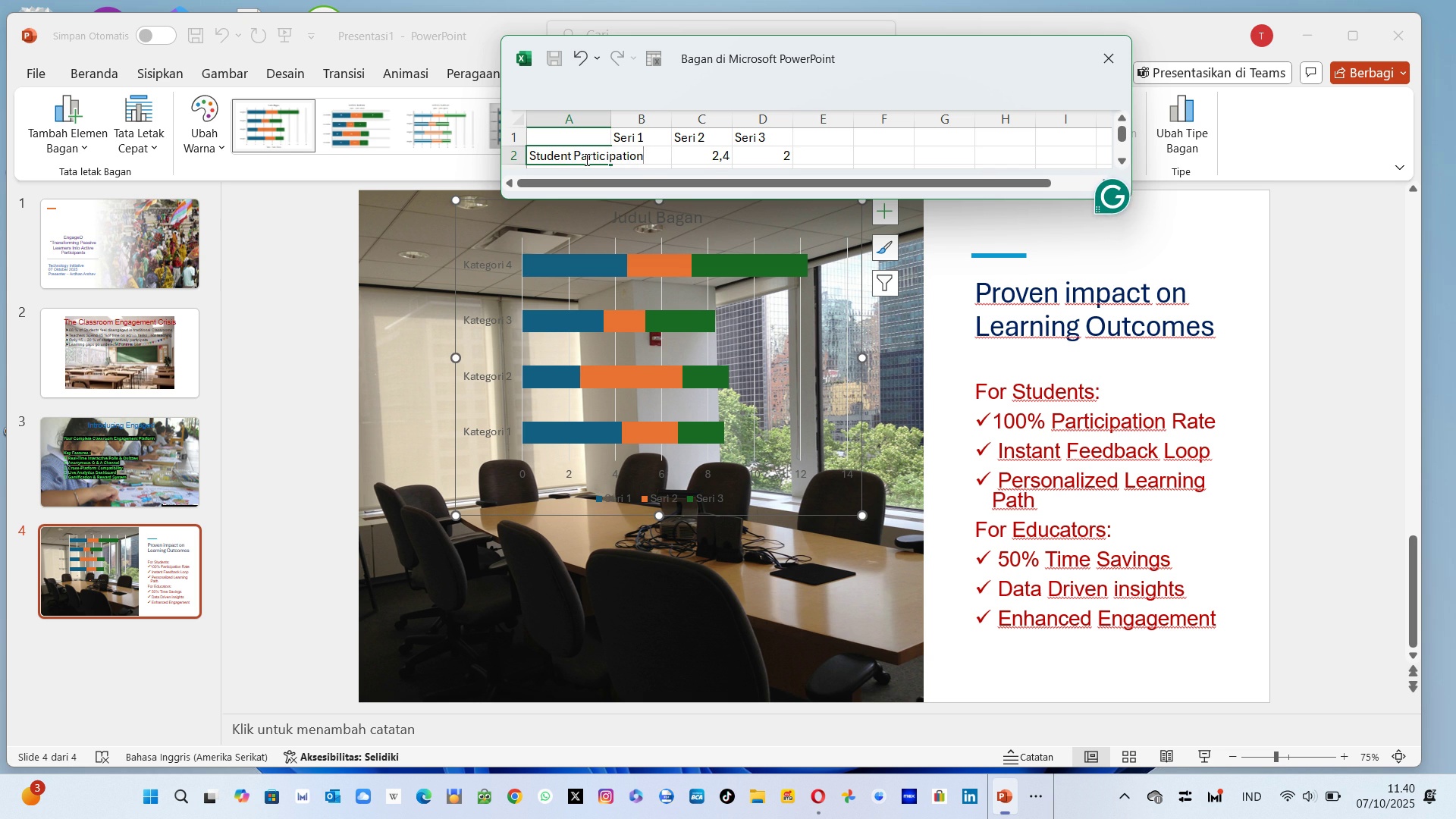 
key(Enter)
 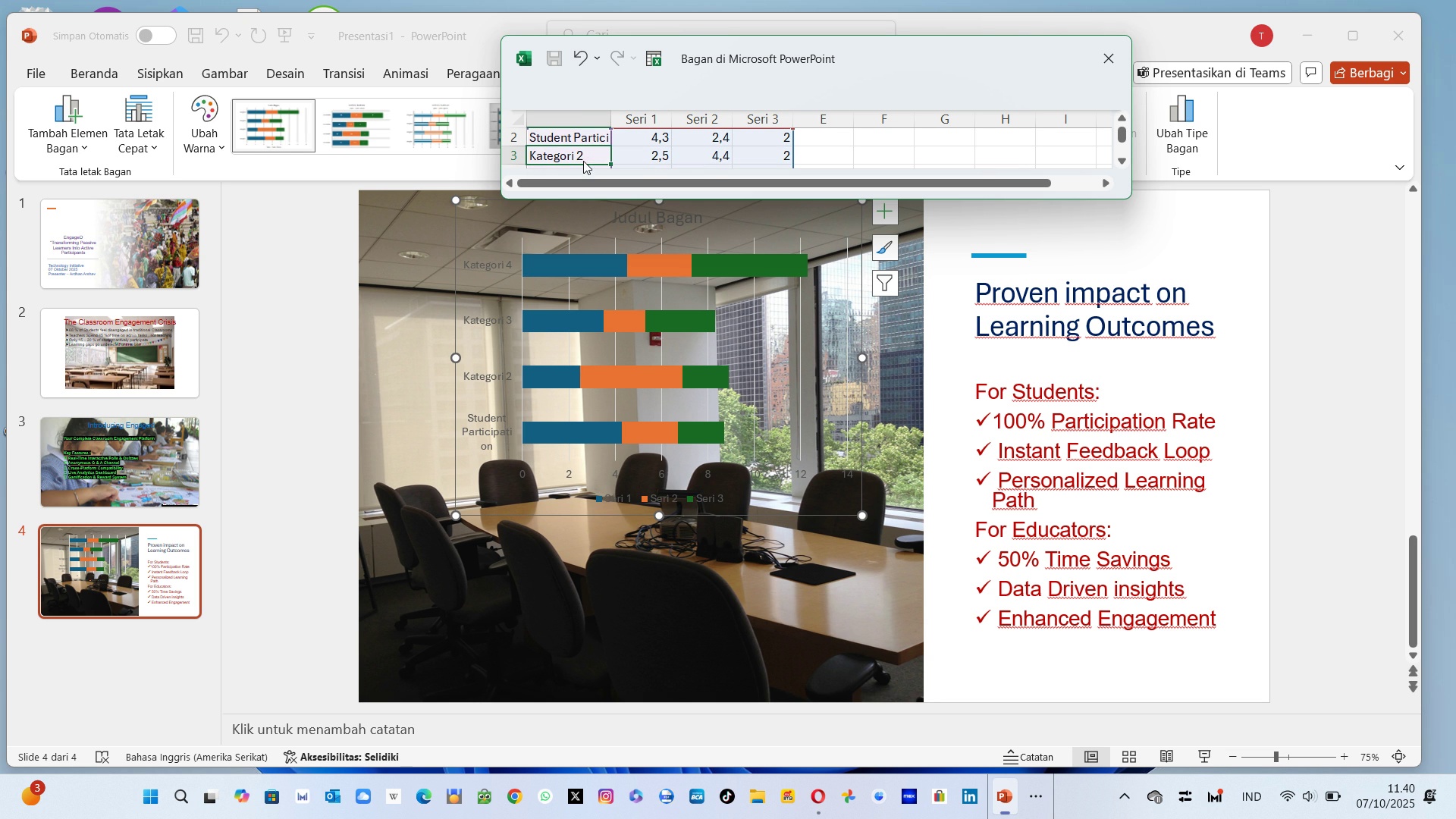 
left_click([583, 161])
 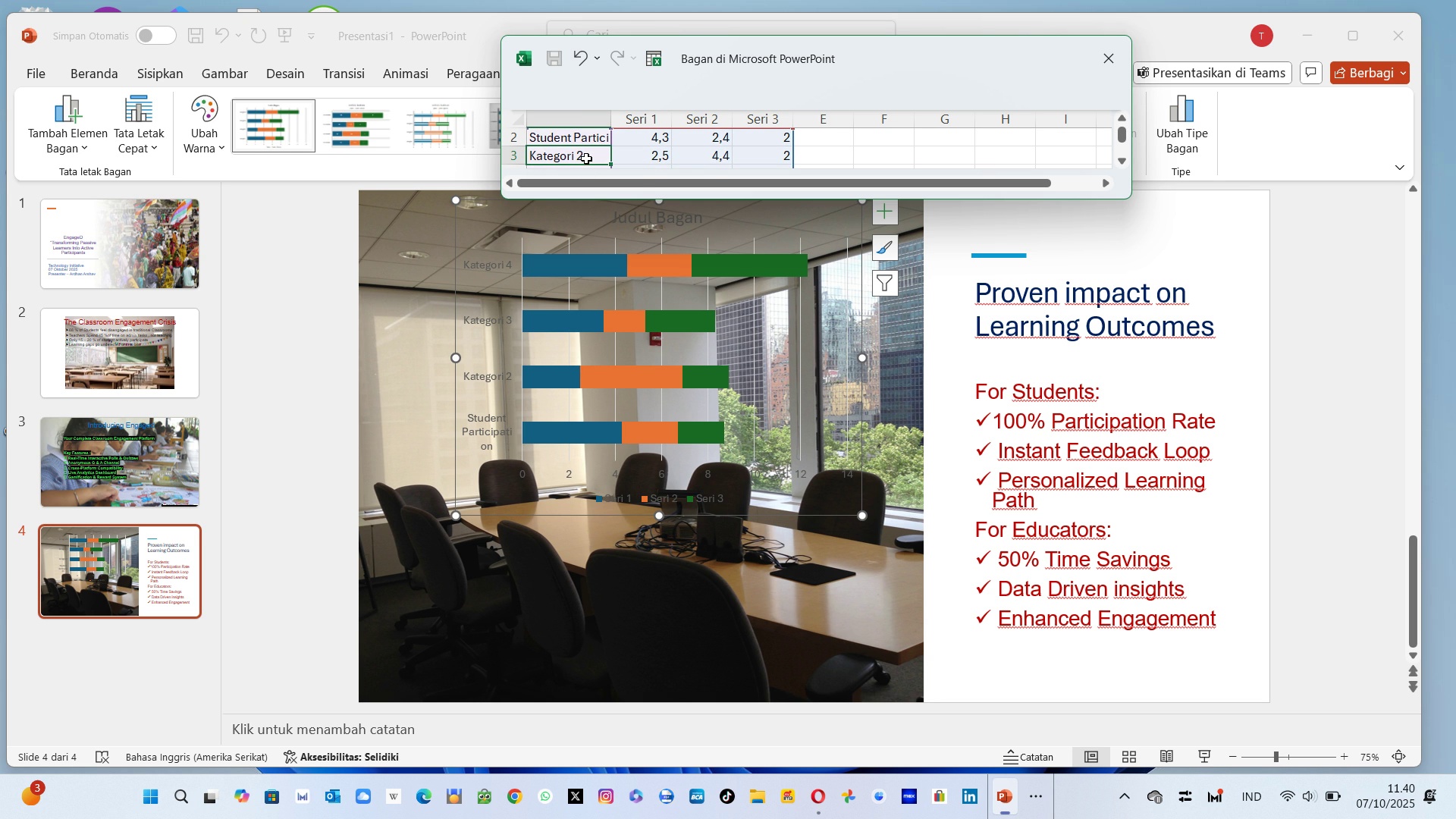 
left_click([586, 158])
 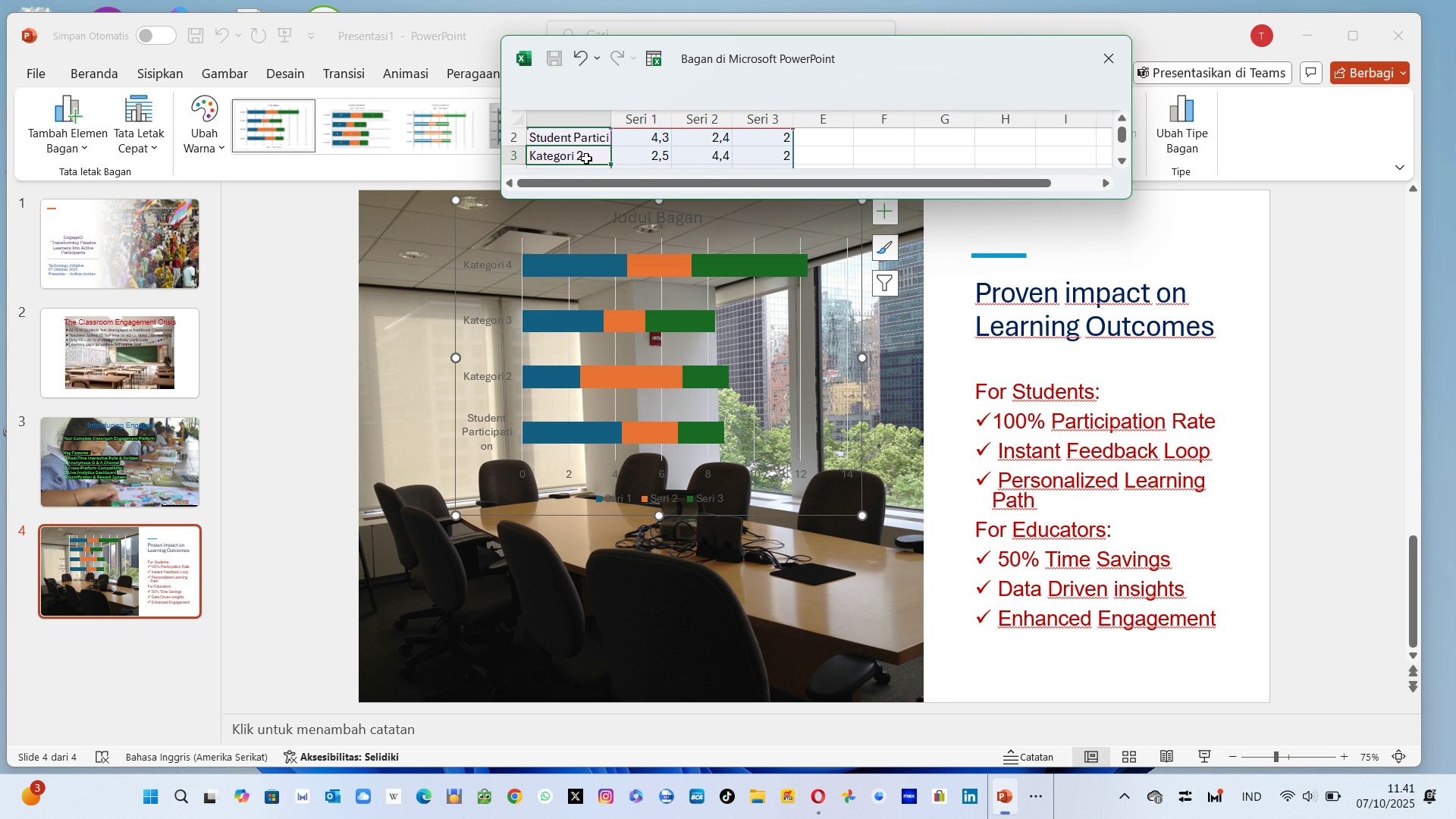 
wait(7.72)
 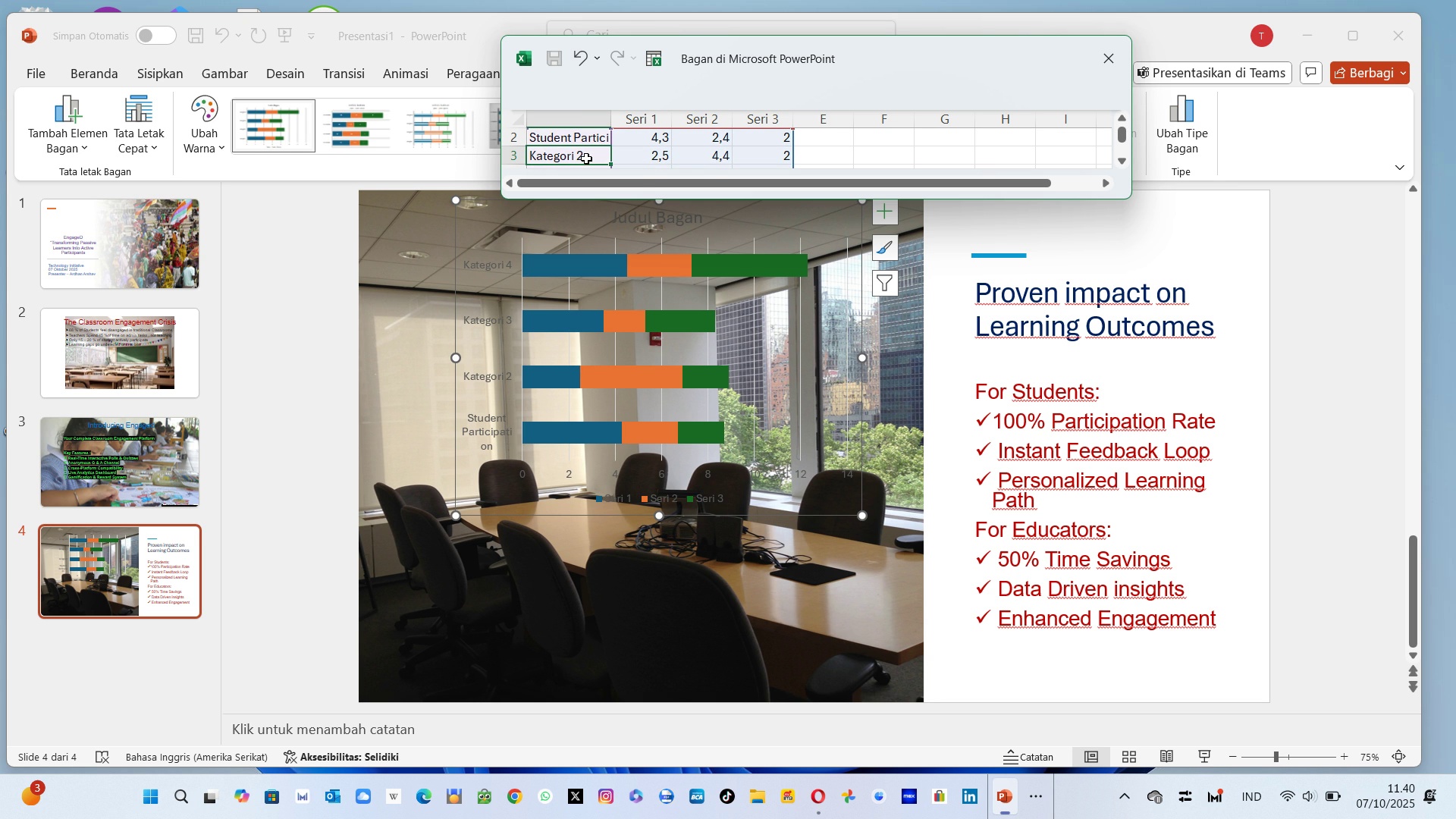 
left_click([579, 158])
 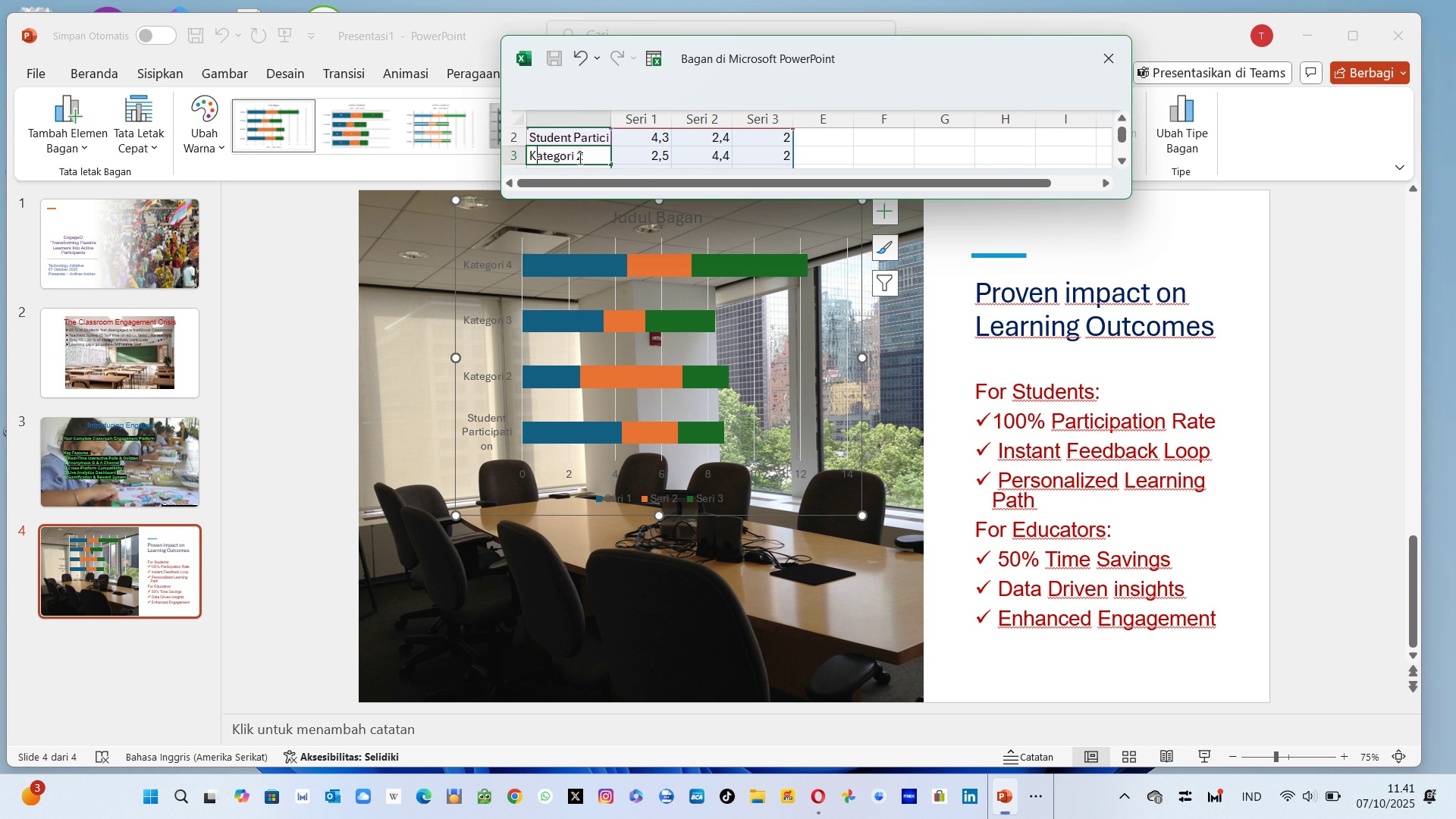 
type(Assignment Completion)
 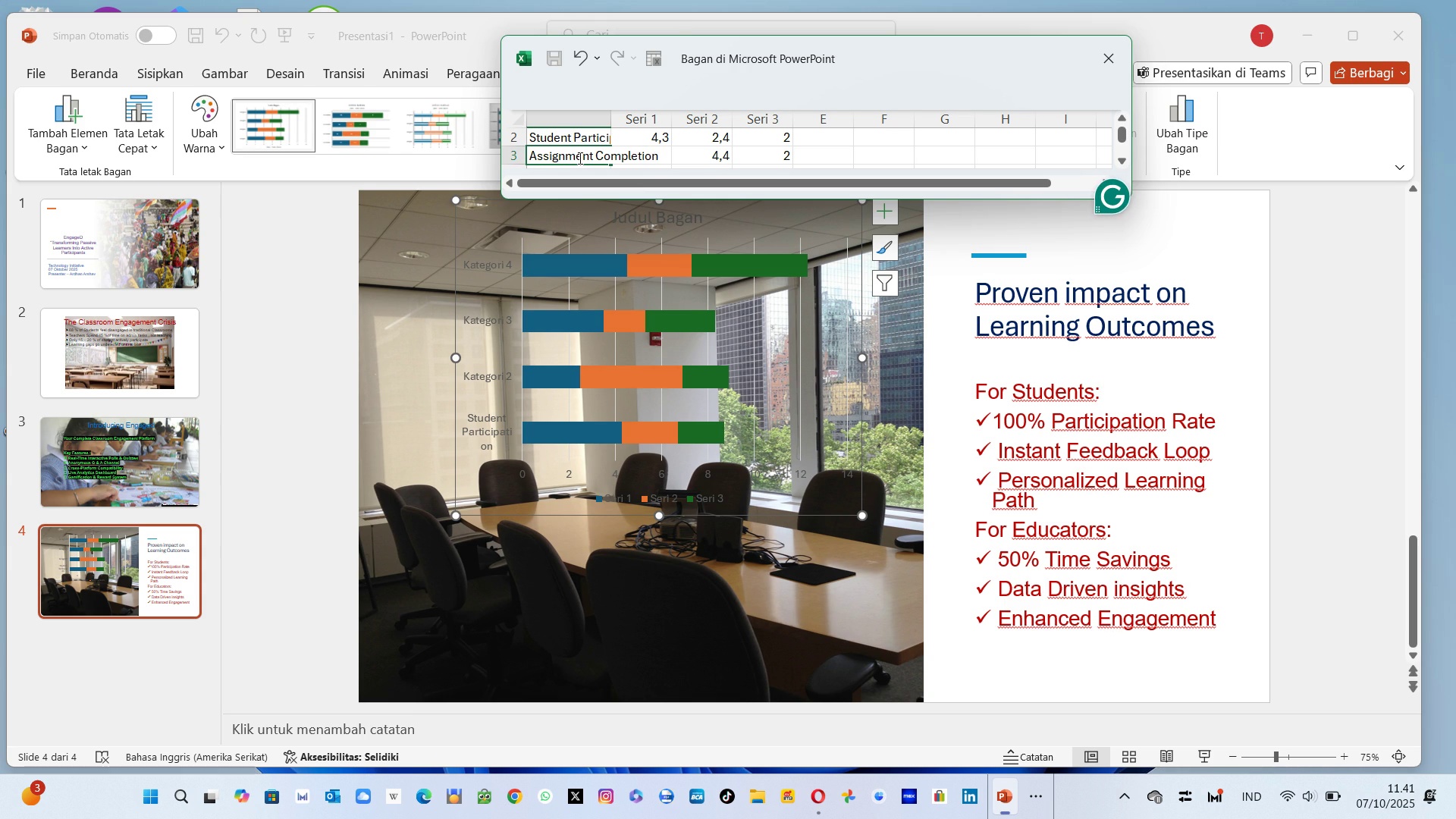 
key(Enter)
 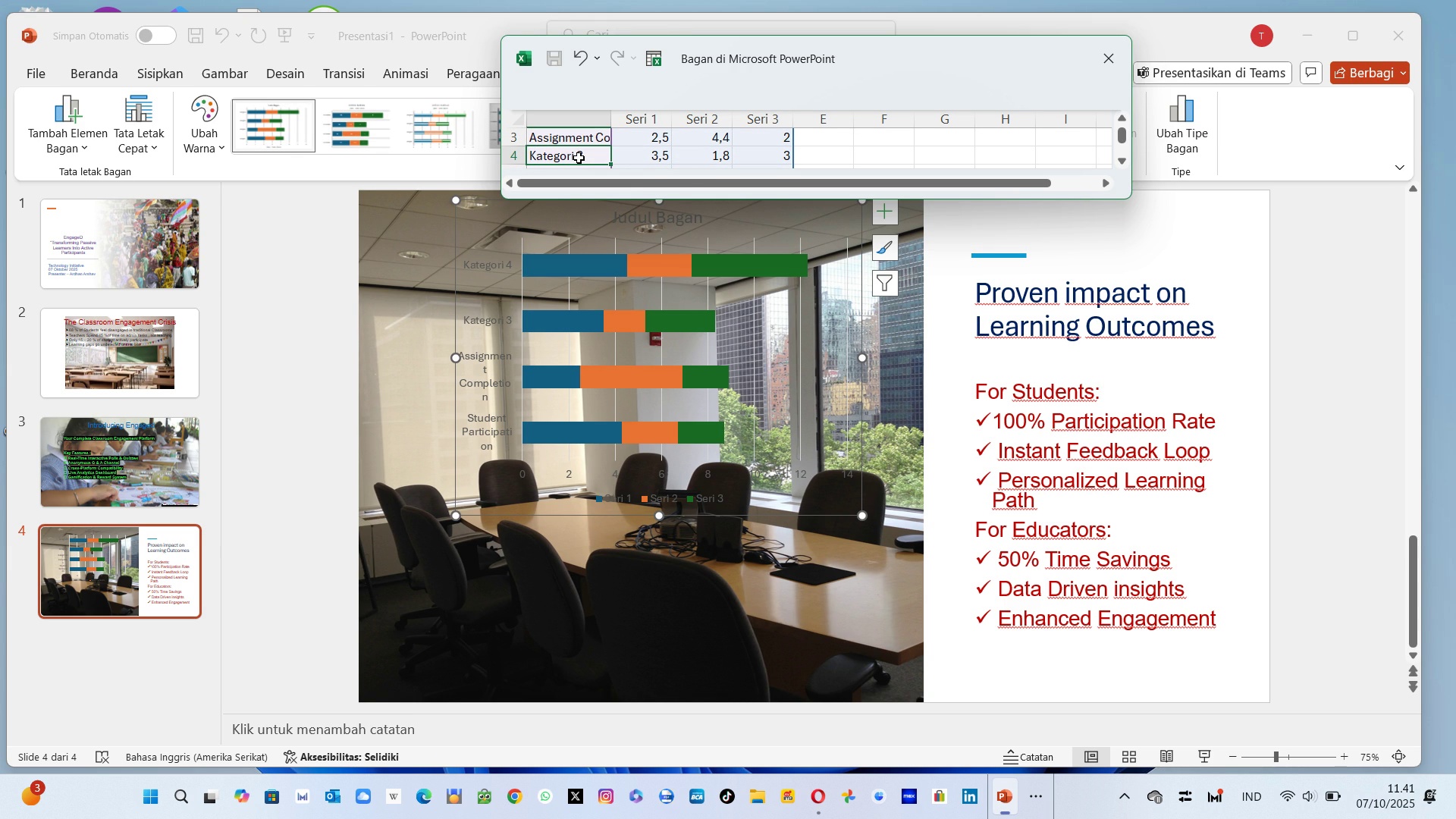 
wait(5.66)
 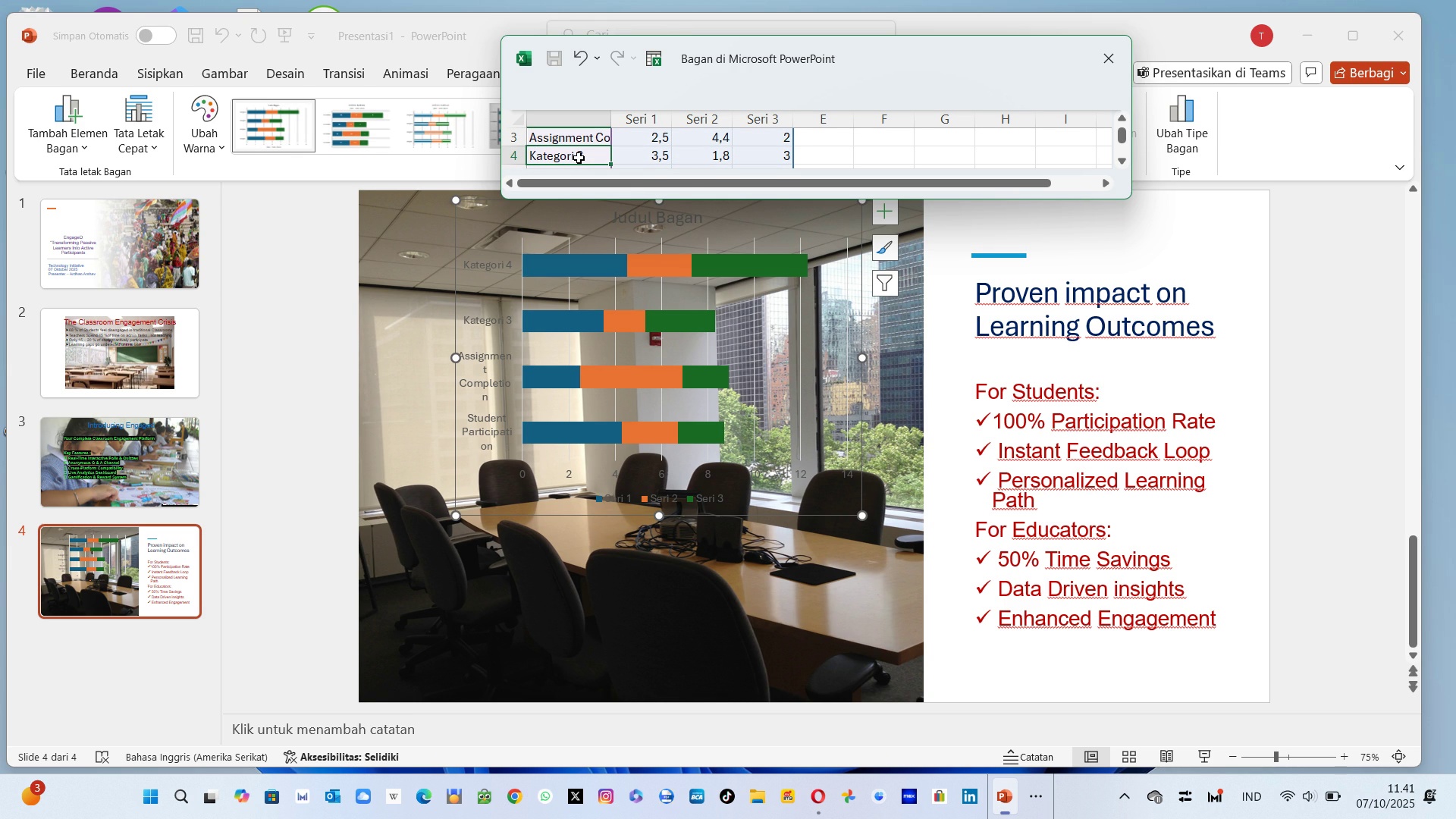 
left_click([579, 158])
 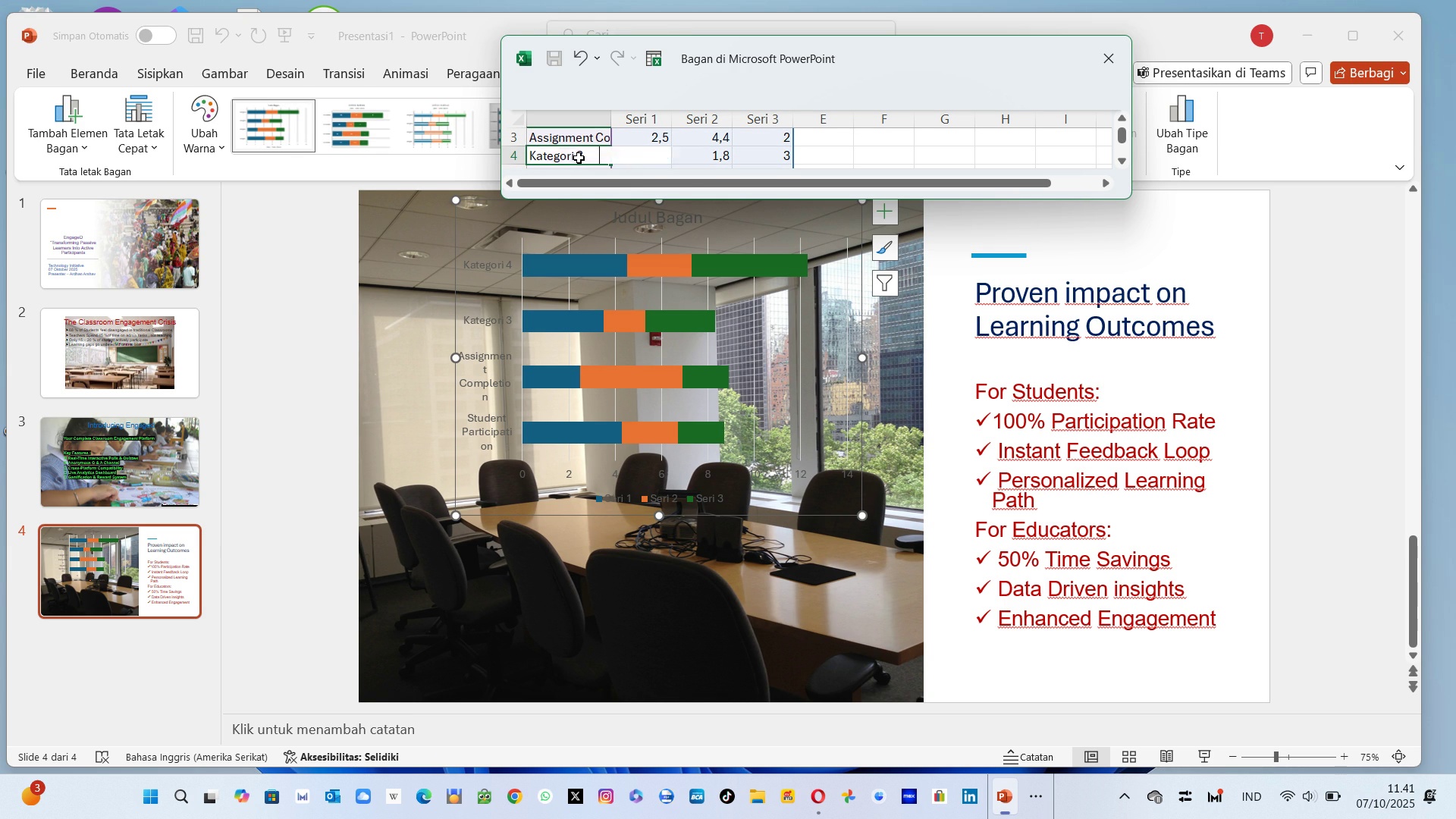 
type(StudenS)
key(Backspace)
type( S)
key(Backspace)
key(Backspace)
type(t Statisfaction)
 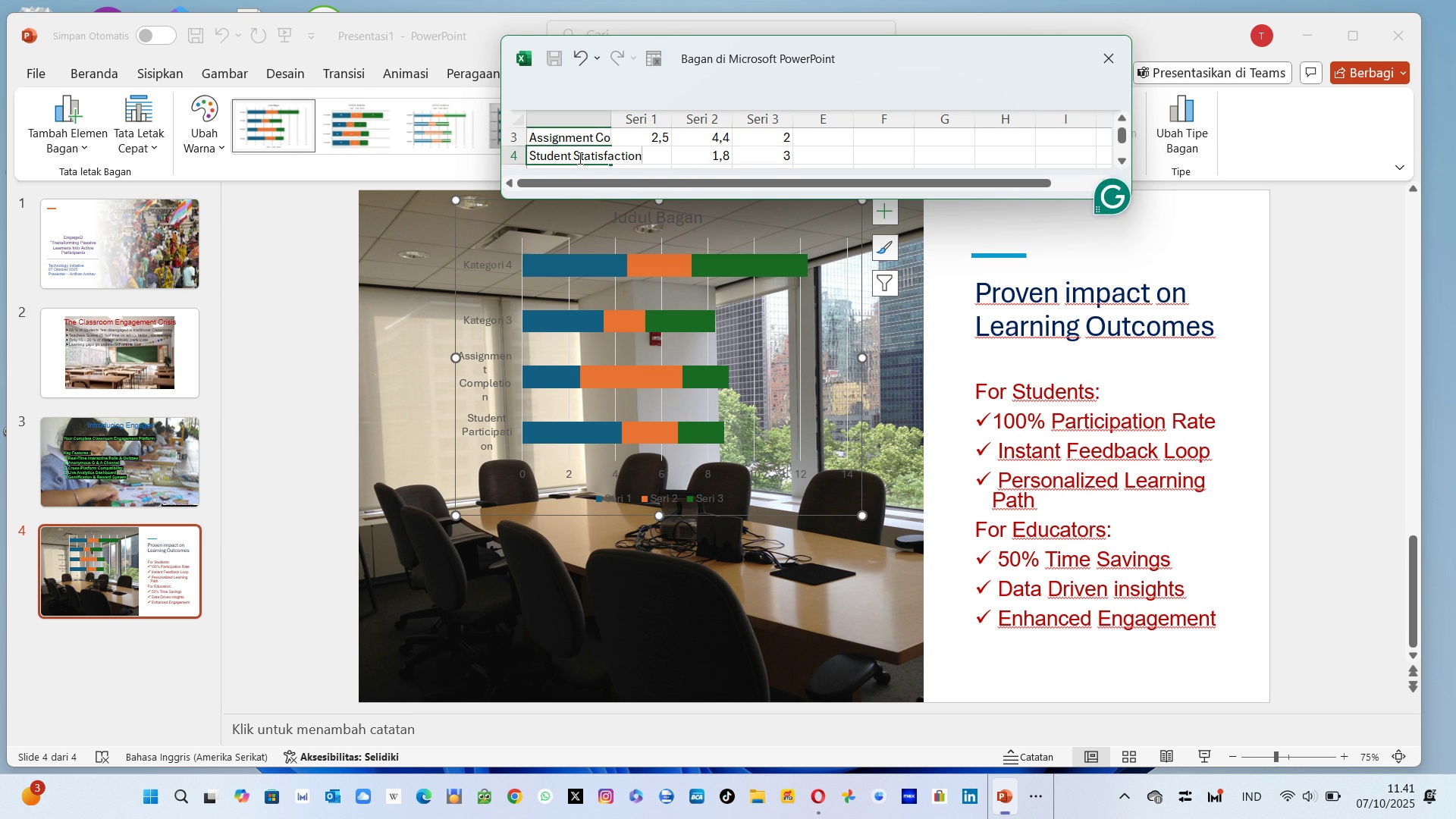 
key(Enter)
 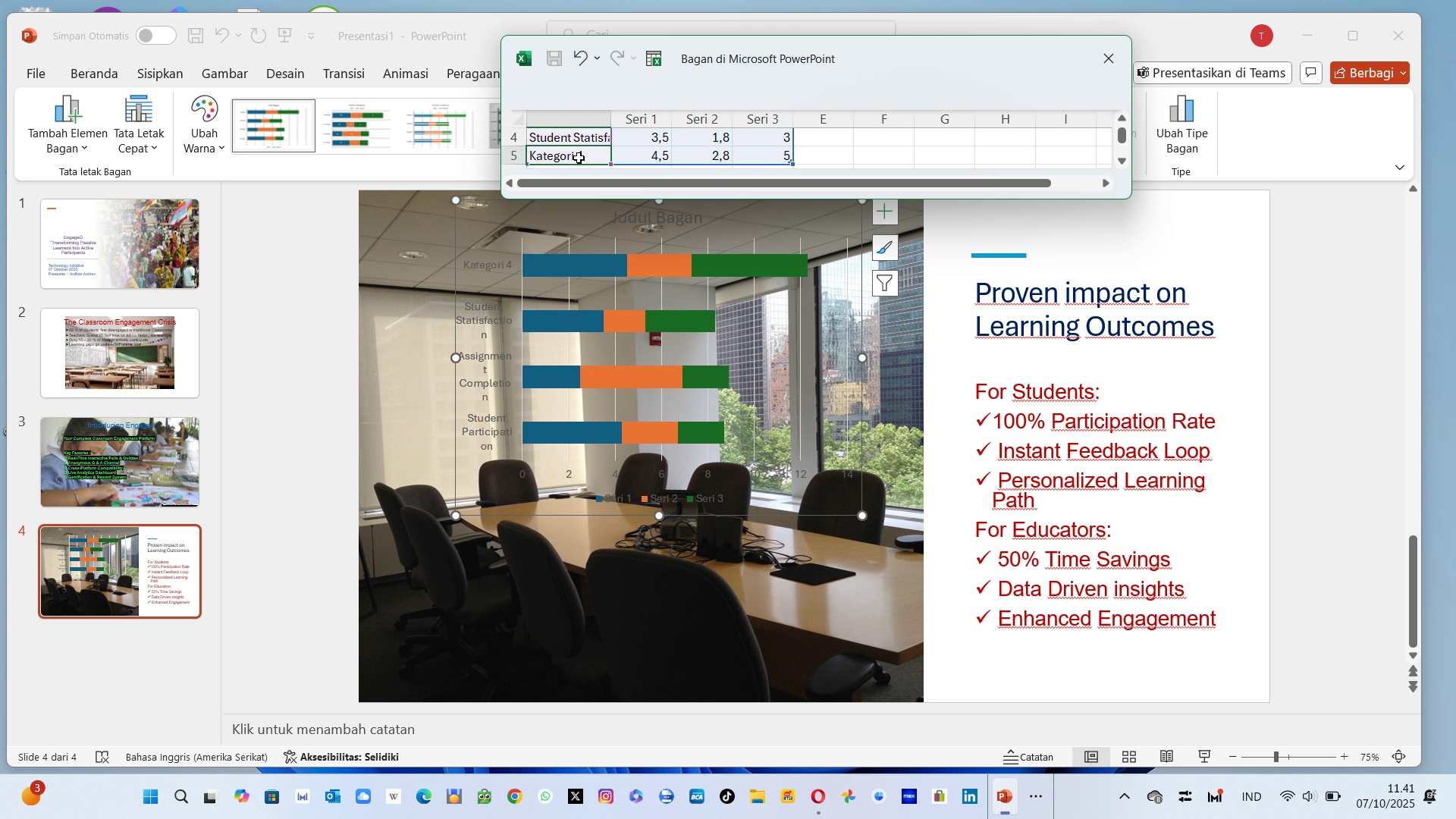 
wait(10.21)
 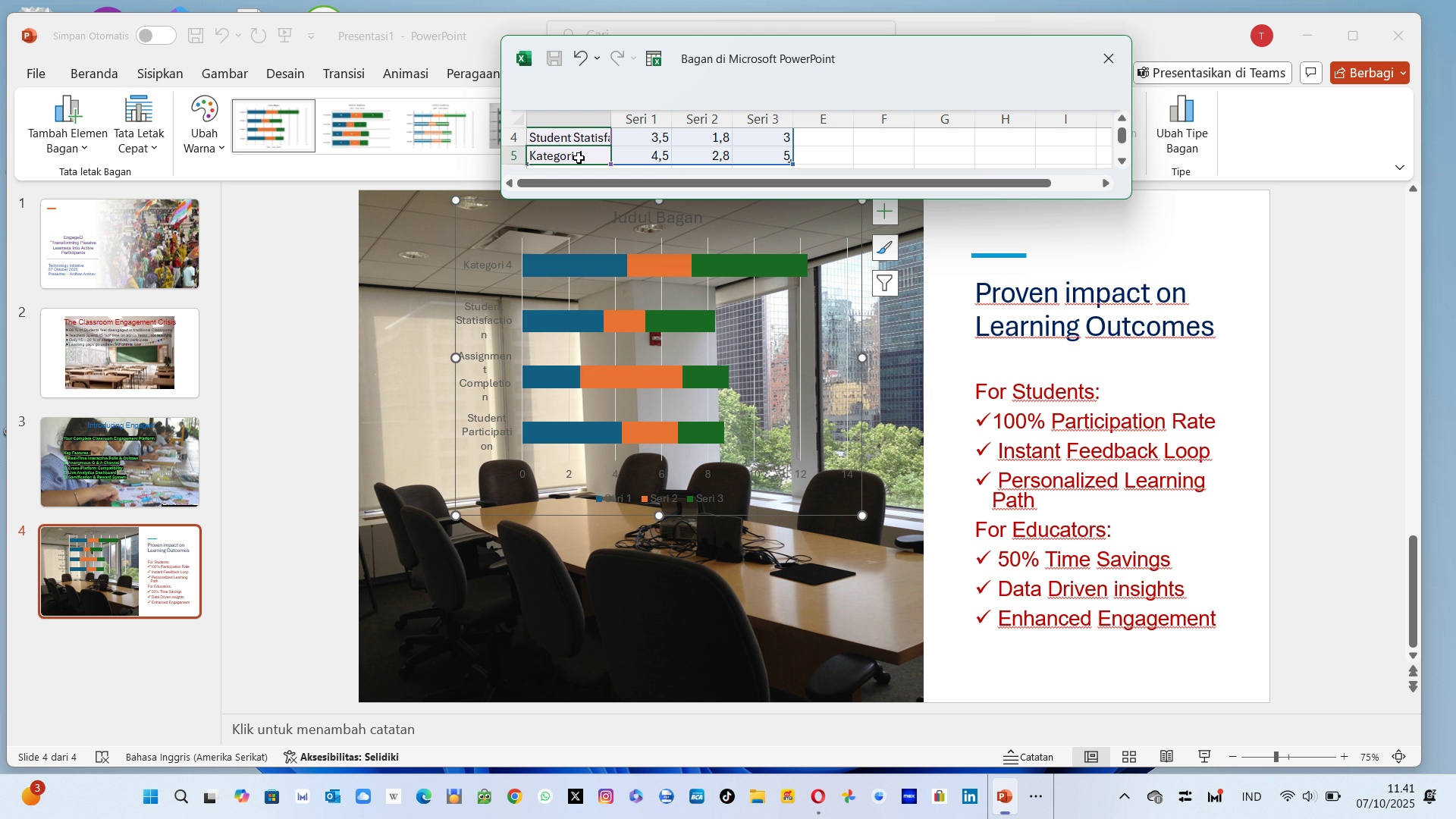 
left_click([579, 158])
 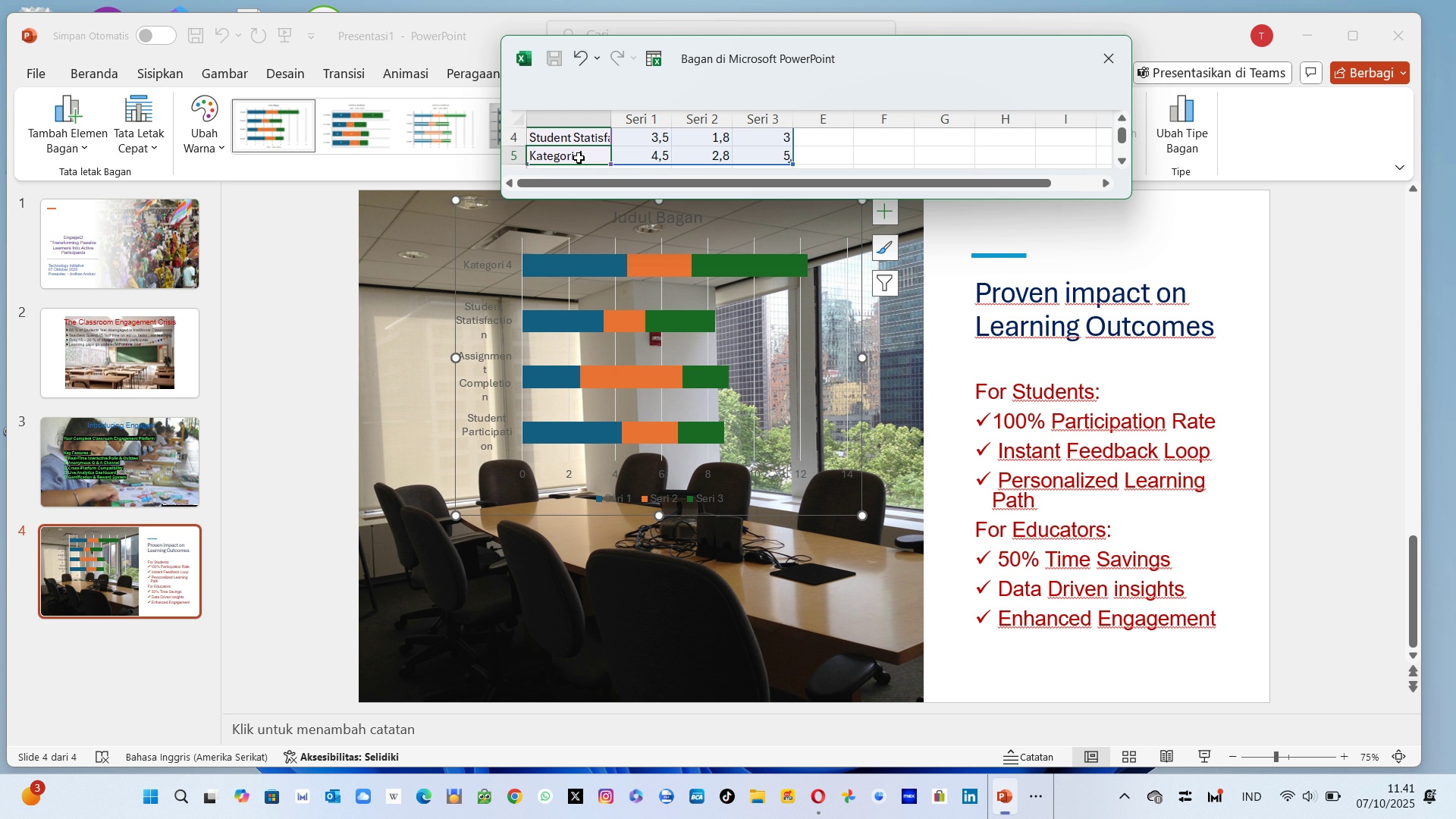 
left_click([579, 158])